 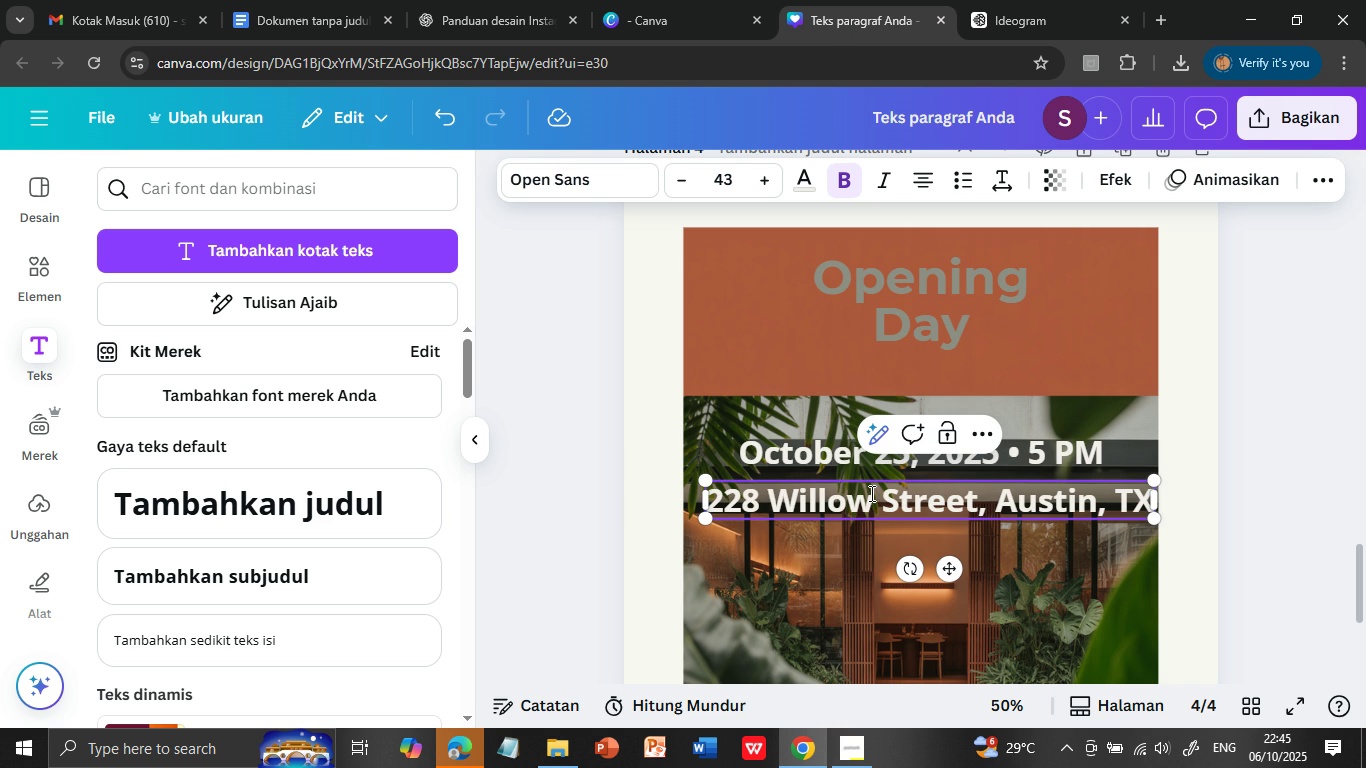 
double_click([868, 501])
 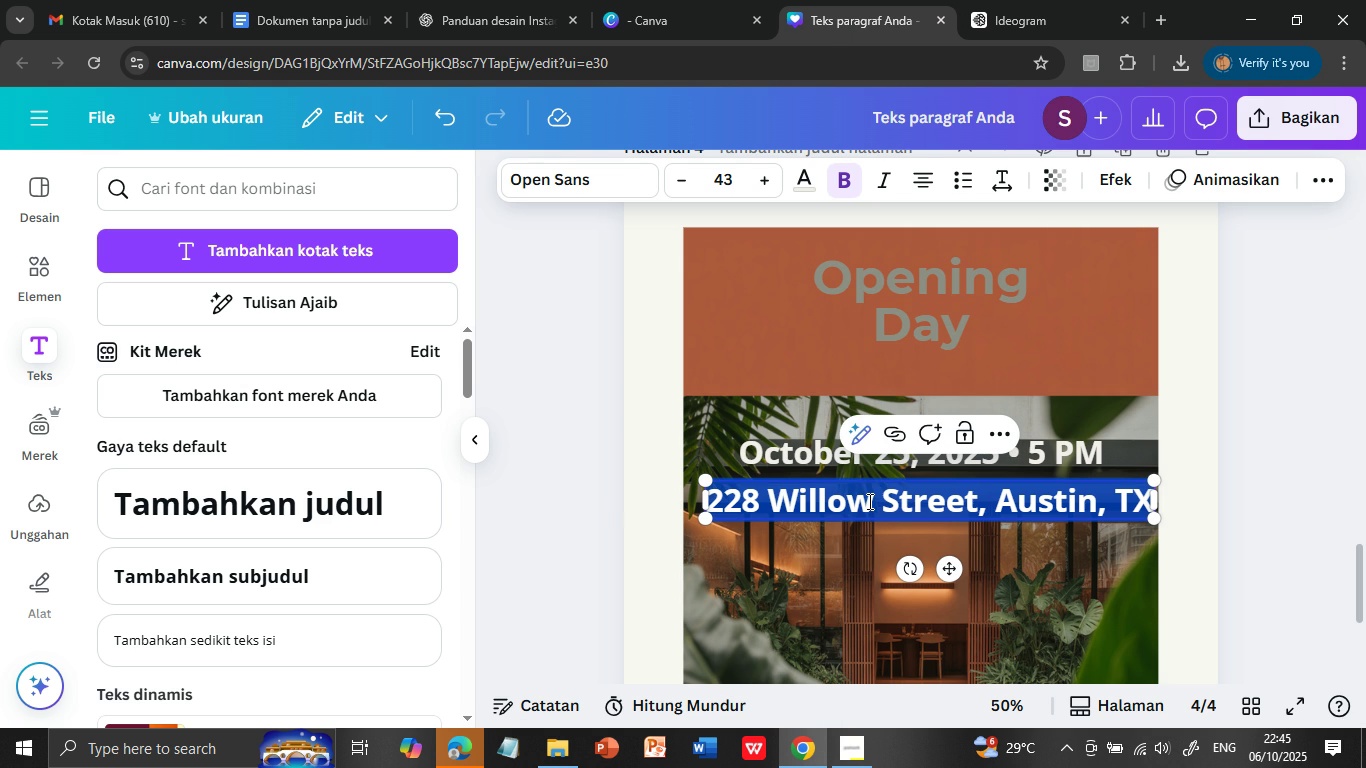 
triple_click([868, 501])
 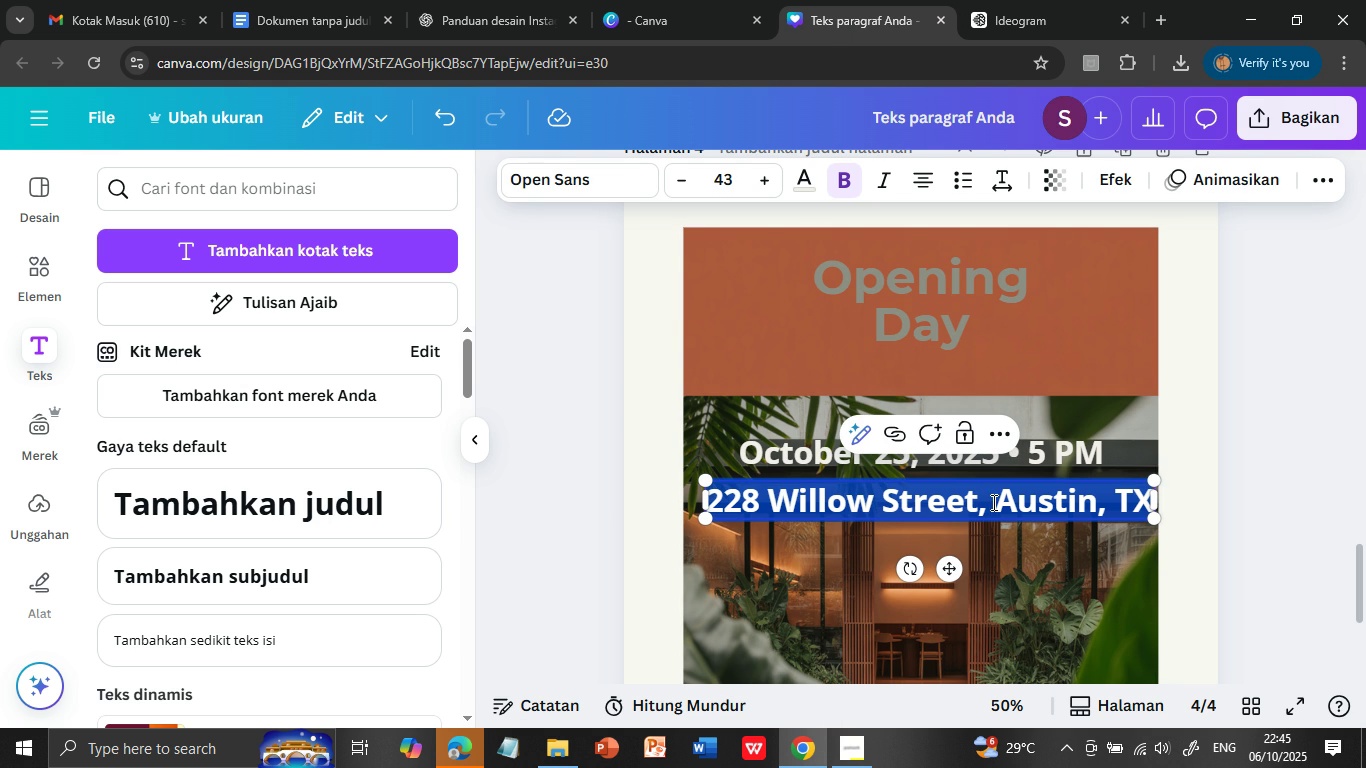 
left_click([992, 502])
 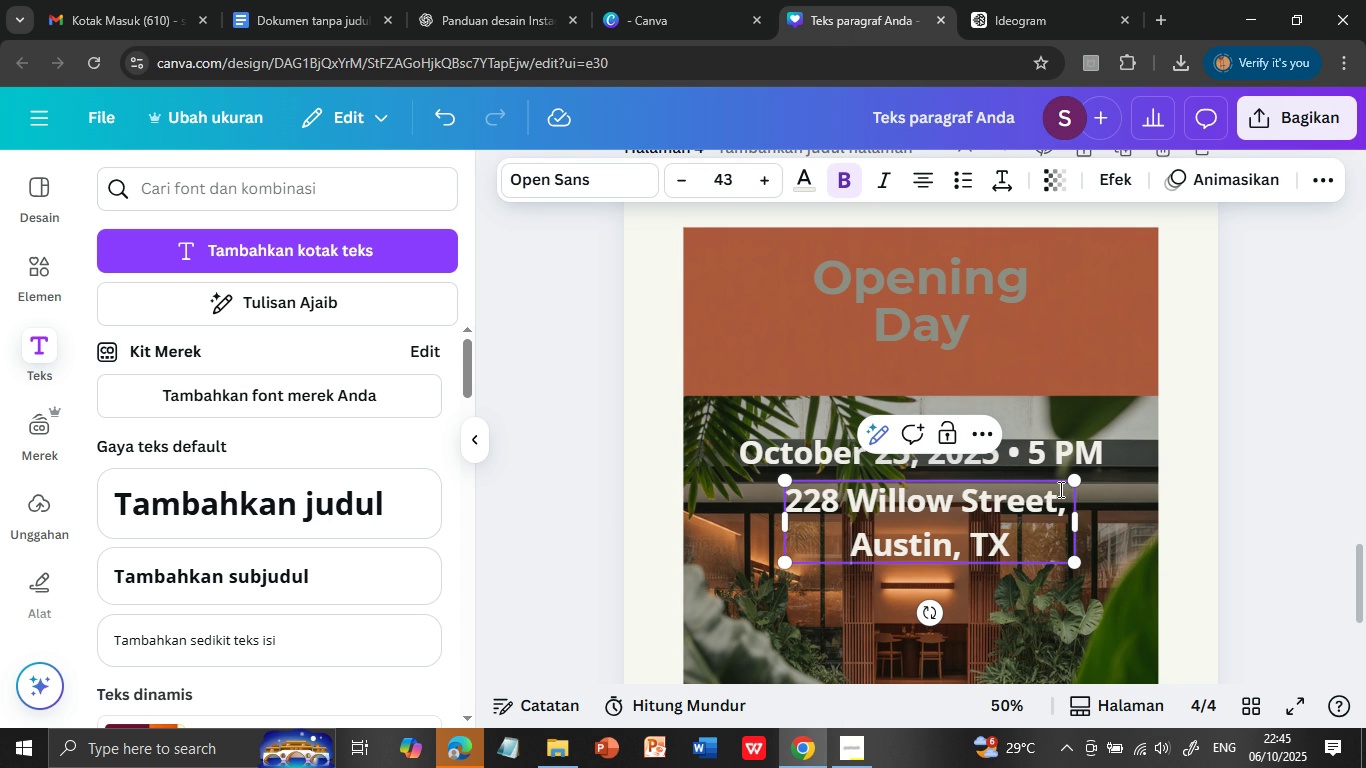 
key(Enter)
 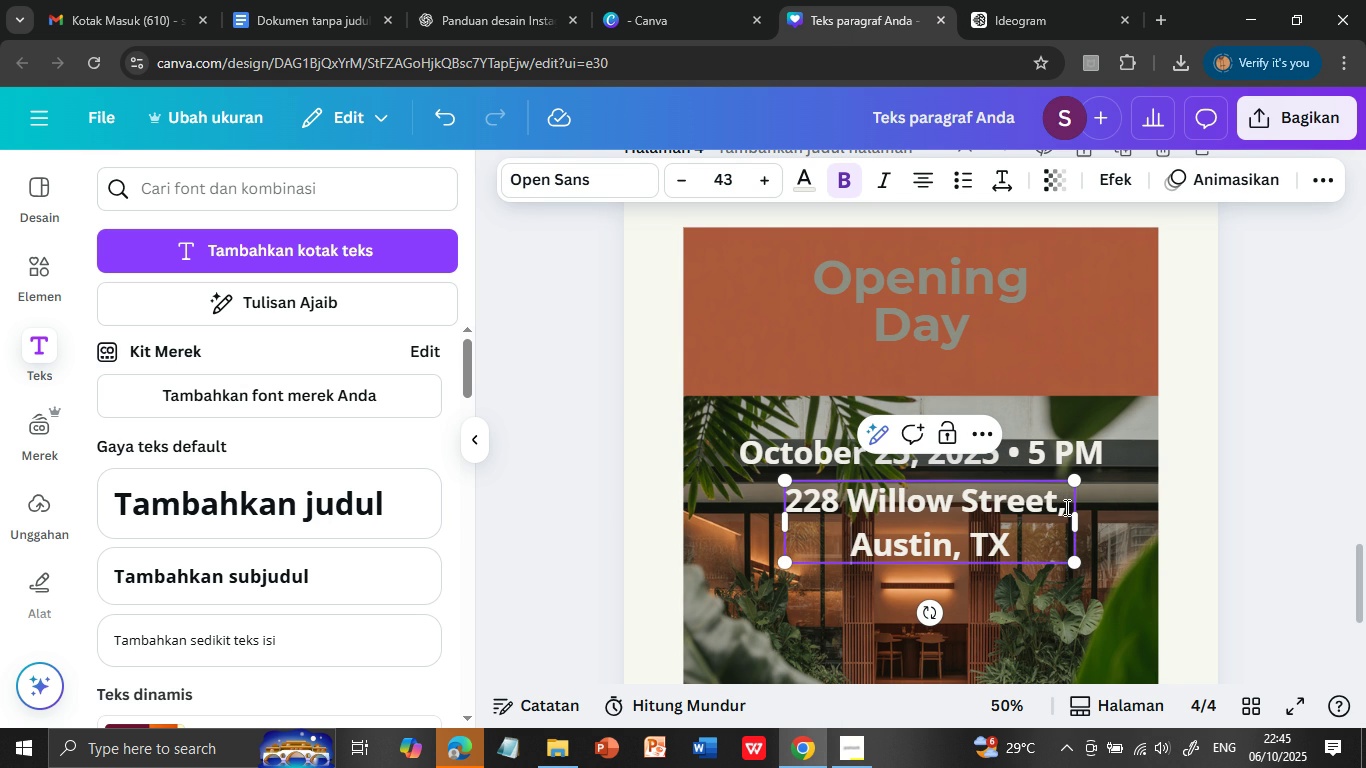 
left_click([1065, 507])
 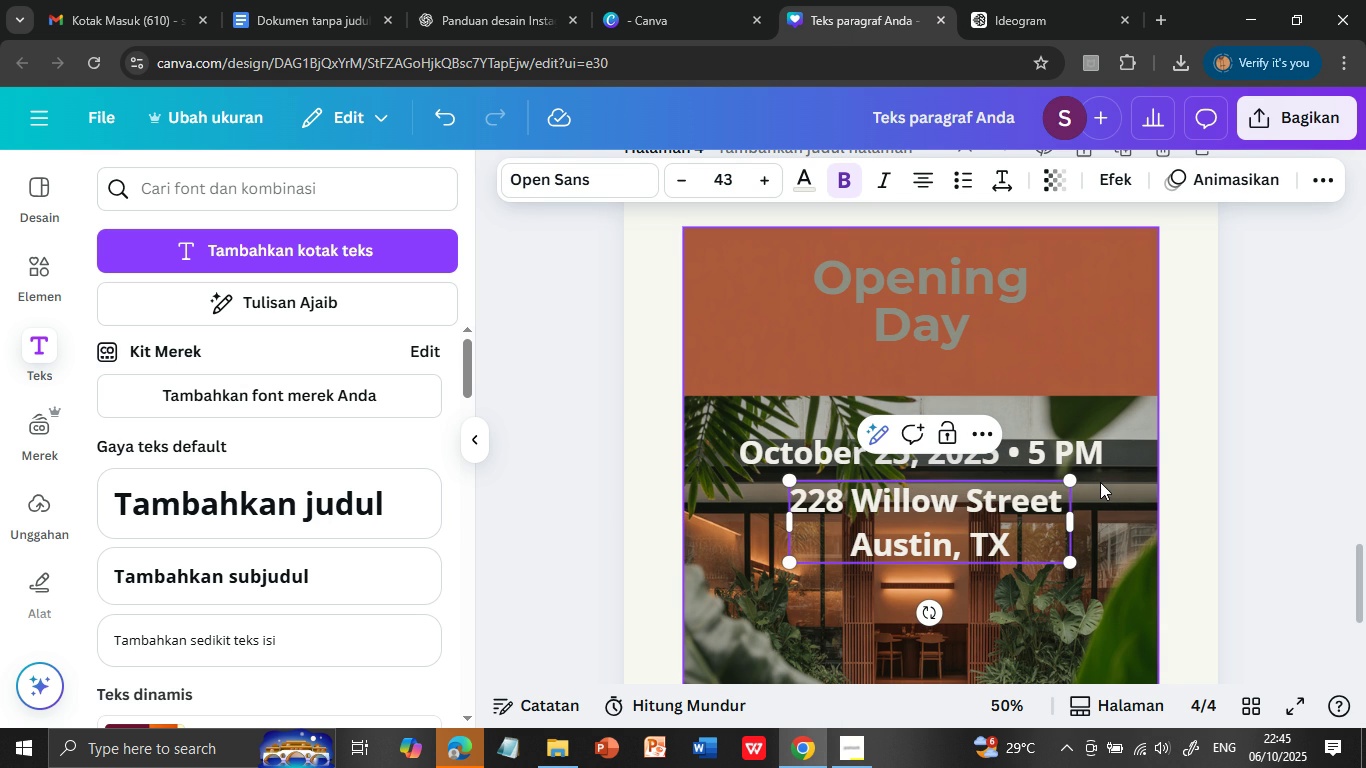 
key(Backspace)
 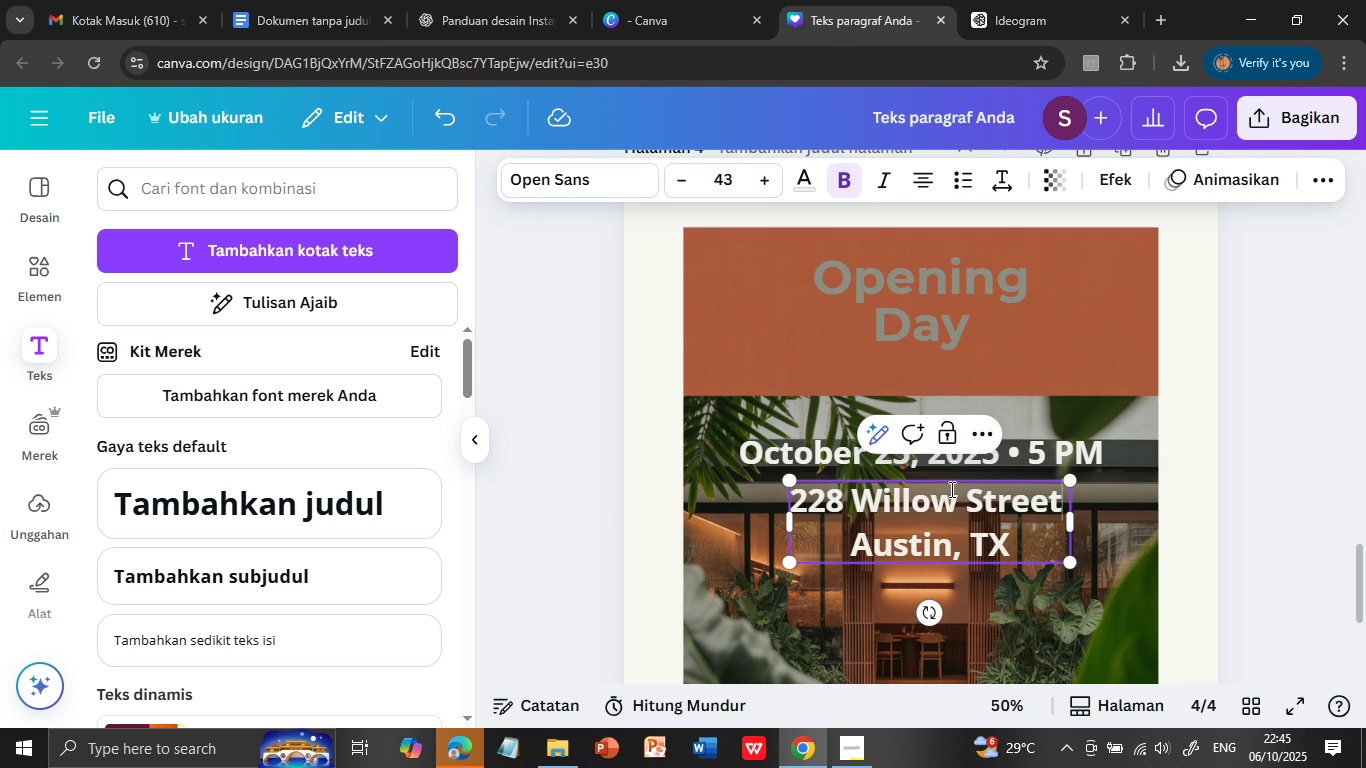 
left_click([950, 489])
 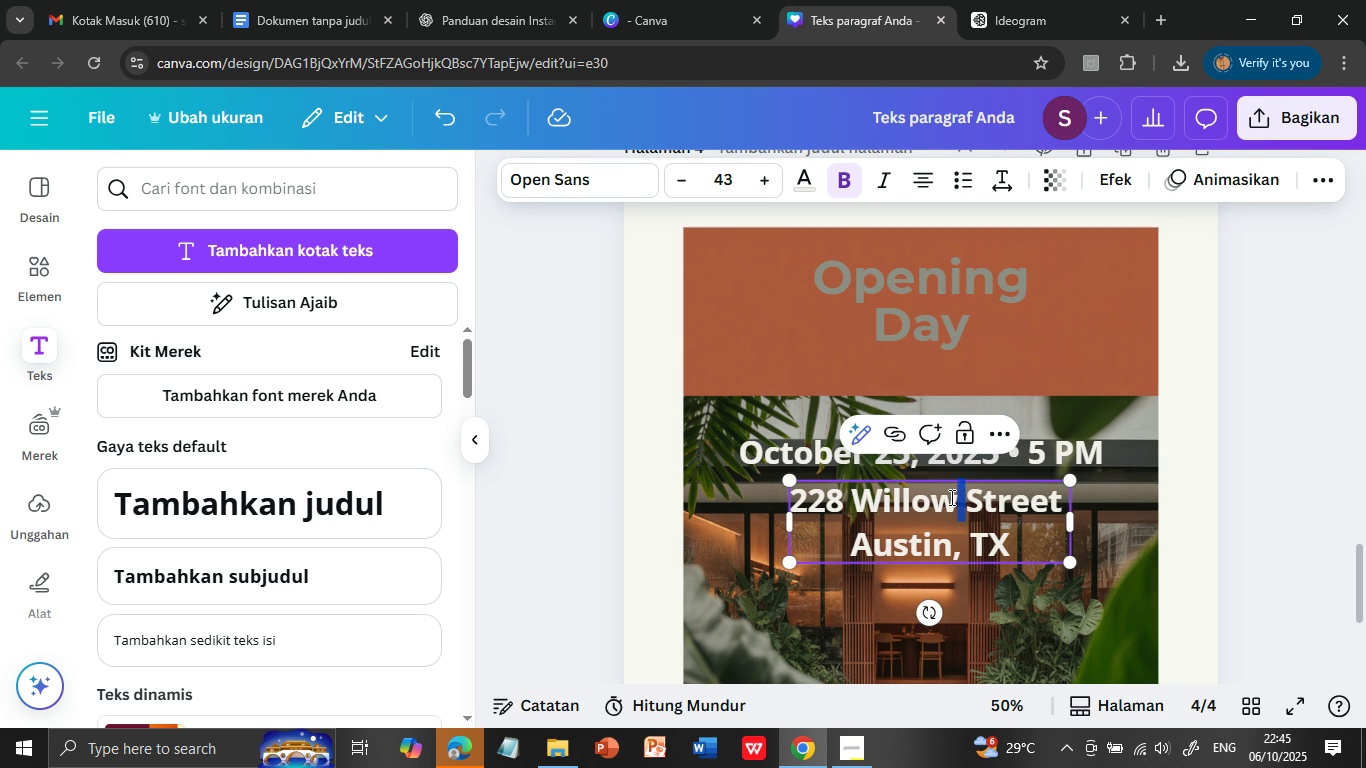 
double_click([950, 497])
 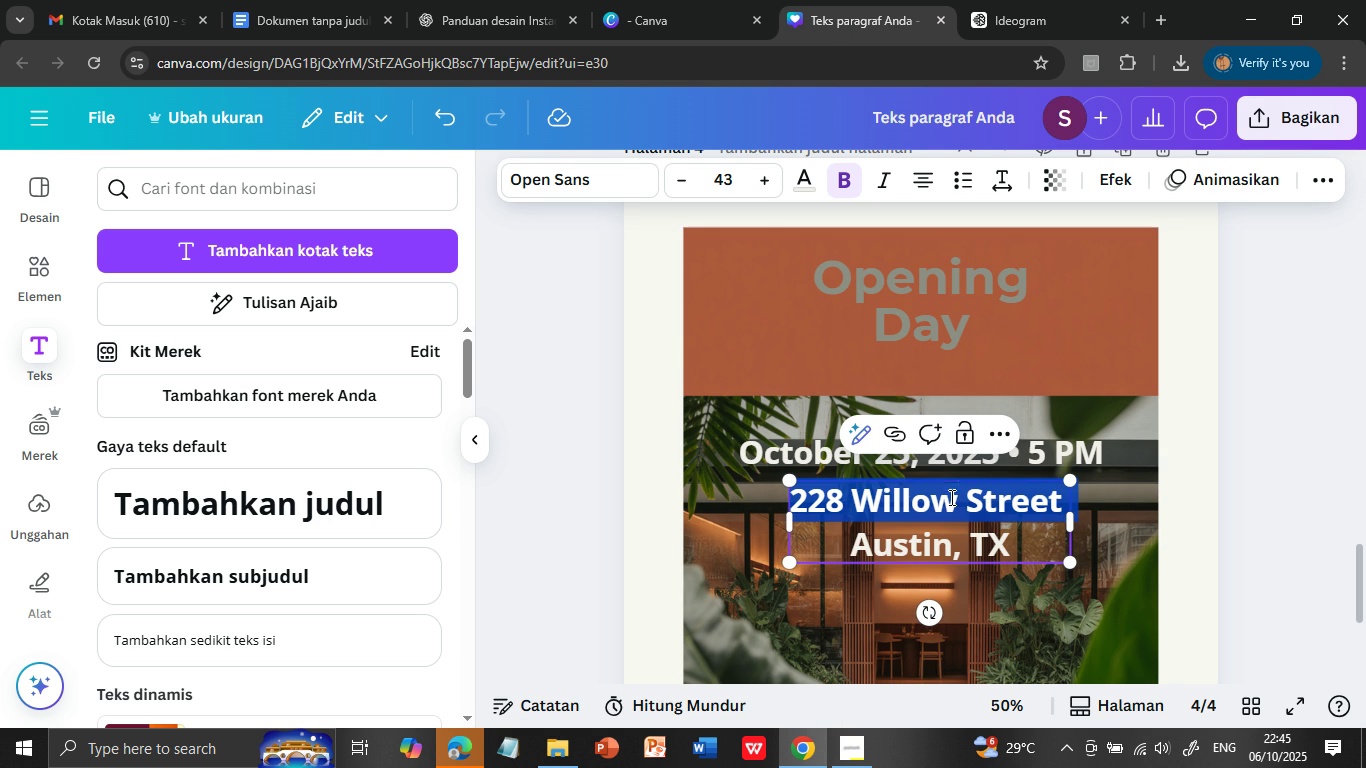 
triple_click([950, 497])